 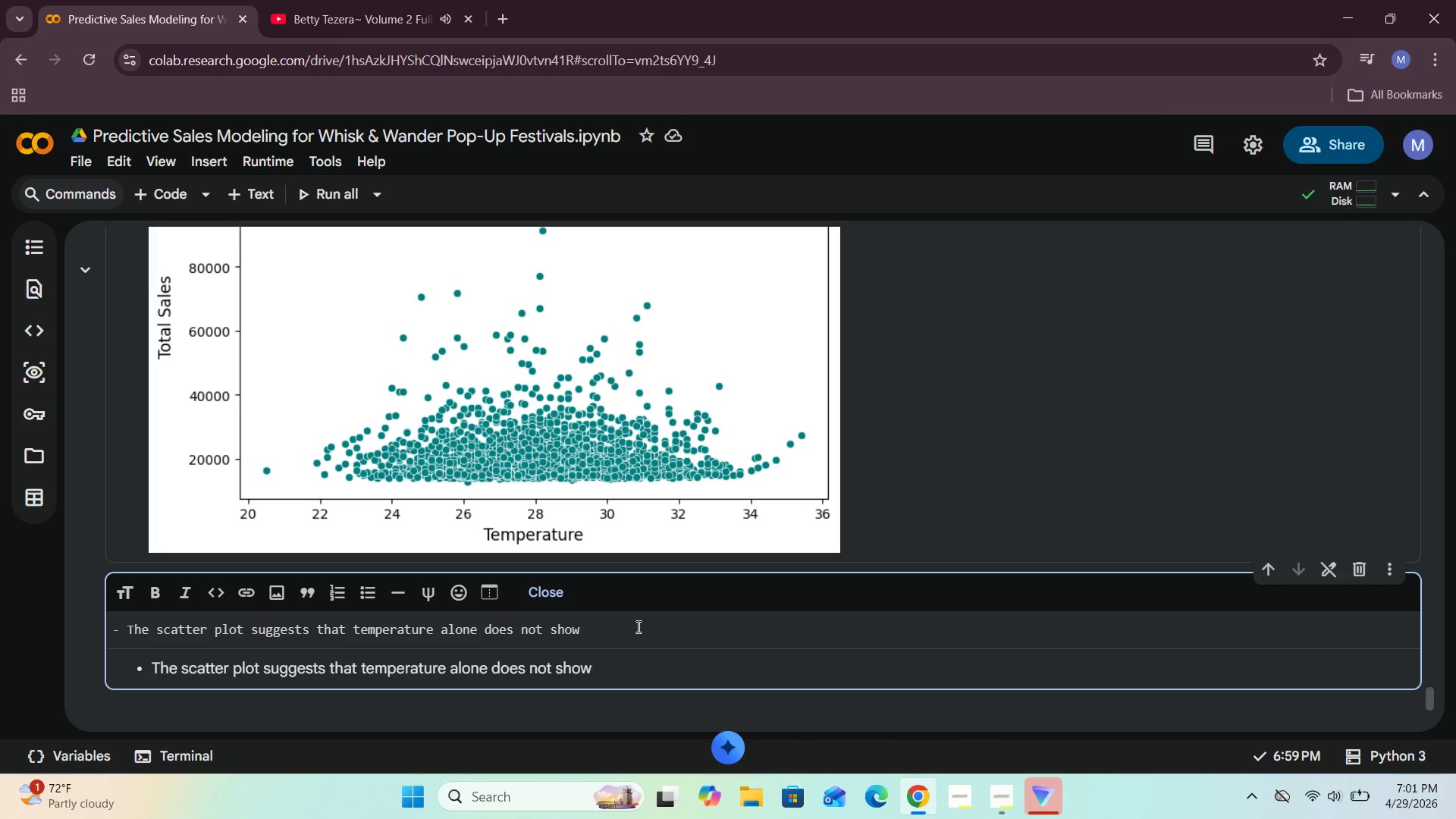 
type(a very strg linear relatinsj)
key(Backspace)
type(hip with tht)
key(Backspace)
type(e toatal)
key(Backspace)
key(Backspace)
key(Backspace)
key(Backspace)
type(tal cells)
key(Backspace)
key(Backspace)
key(Backspace)
key(Backspace)
key(Backspace)
type(saes. Most d)
key(Backspace)
type(sa)
key(Backspace)
key(Backspace)
type(of the values fro )
key(Backspace)
key(Backspace)
key(Backspace)
type(r sales c)
key(Backspace)
type(values are clis)
key(Backspace)
key(Backspace)
type(ustered n as )
key(Backspace)
key(Backspace)
type( similar range , whl)
key(Backspace)
type(ile a d)
key(Backspace)
type(fe w of the points appear as )
 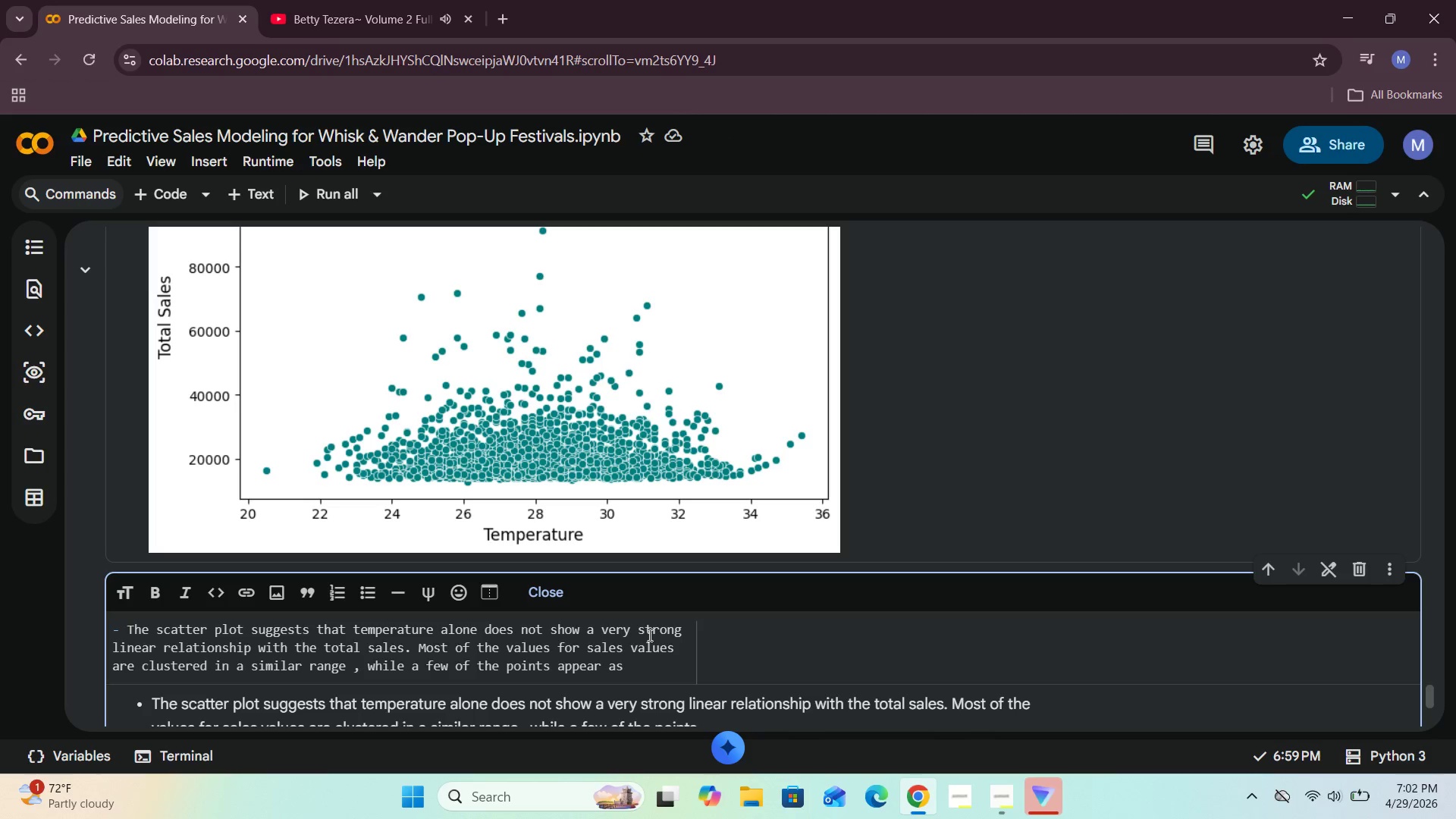 
wait(5.92)
 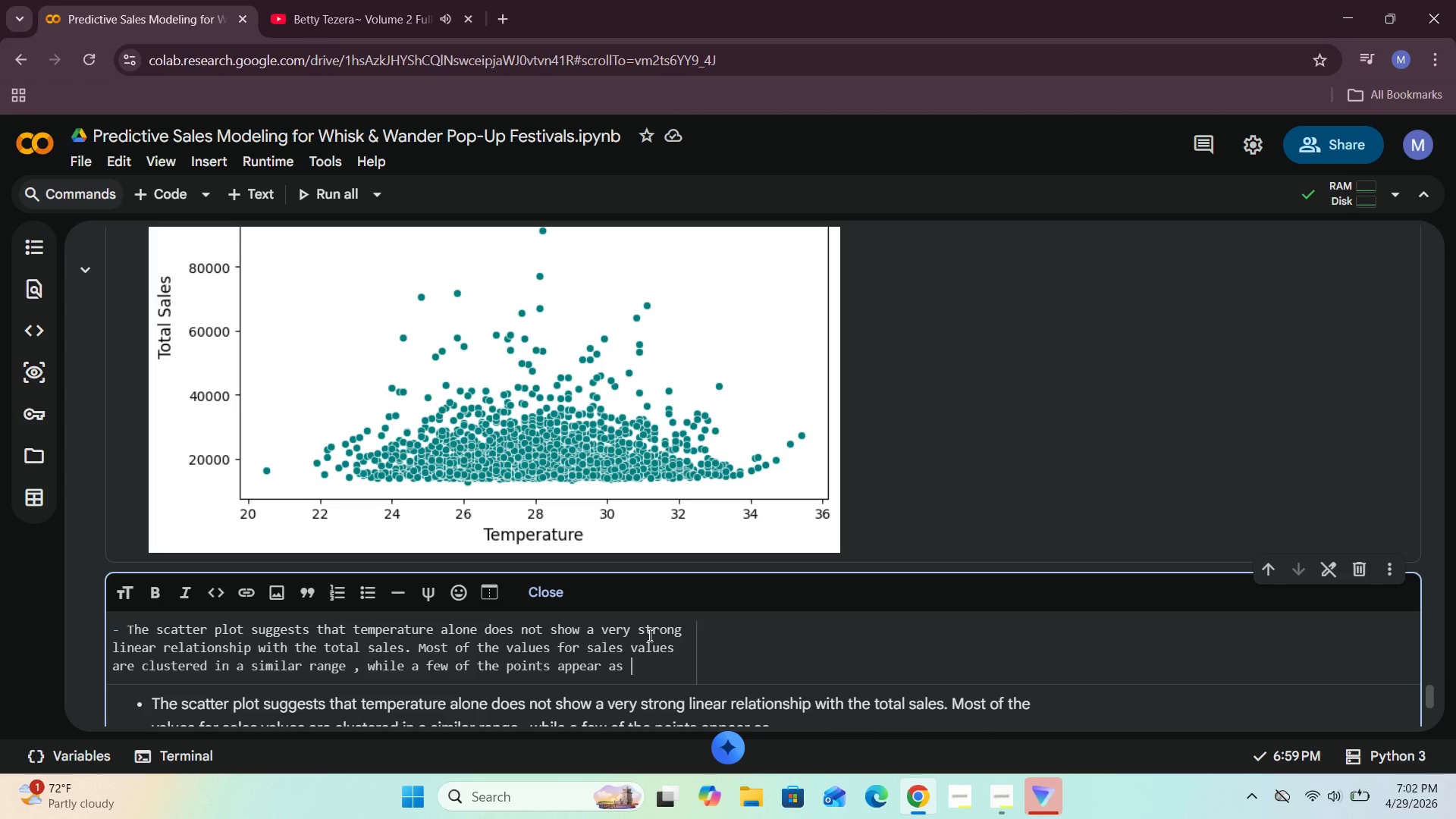 
type(very high sales outliers)
 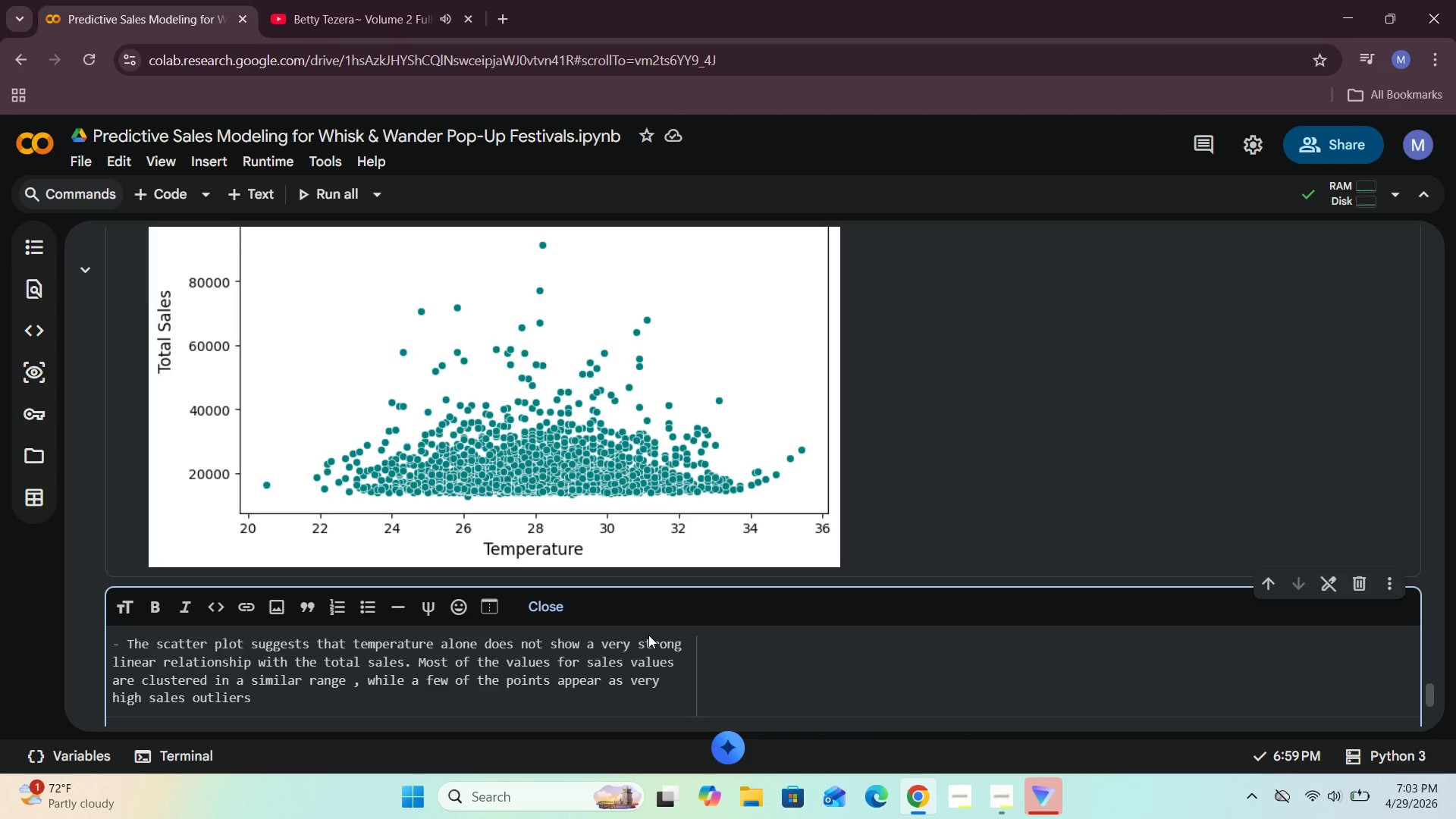 
wait(6.28)
 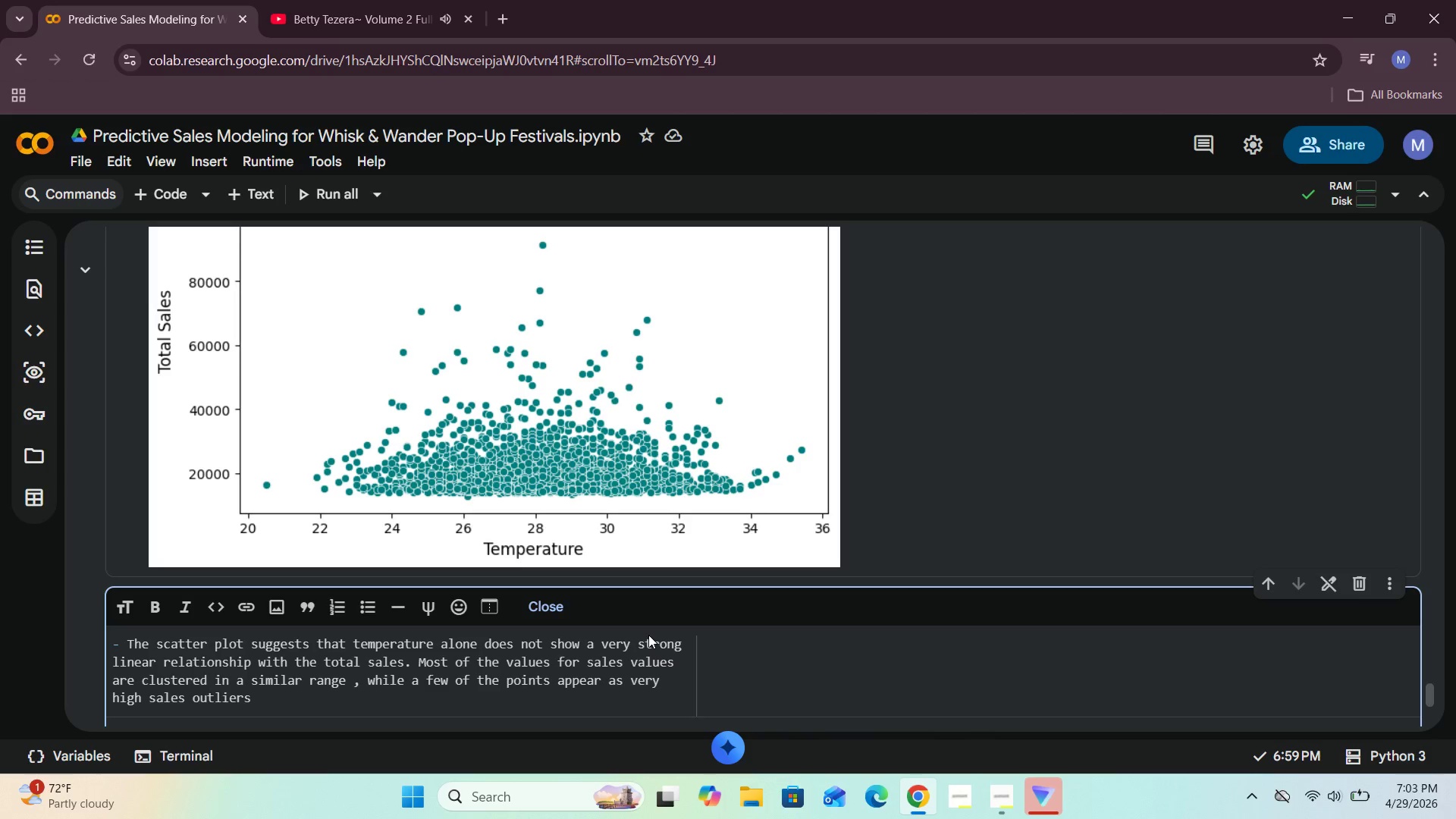 
type(, this means f=t)
key(Backspace)
key(Backspace)
key(Backspace)
type(tm )
key(Backspace)
key(Backspace)
key(Backspace)
key(Backspace)
type(rm my ibservatio)
key(Backspace)
key(Backspace)
type(observatin temperature may have )
 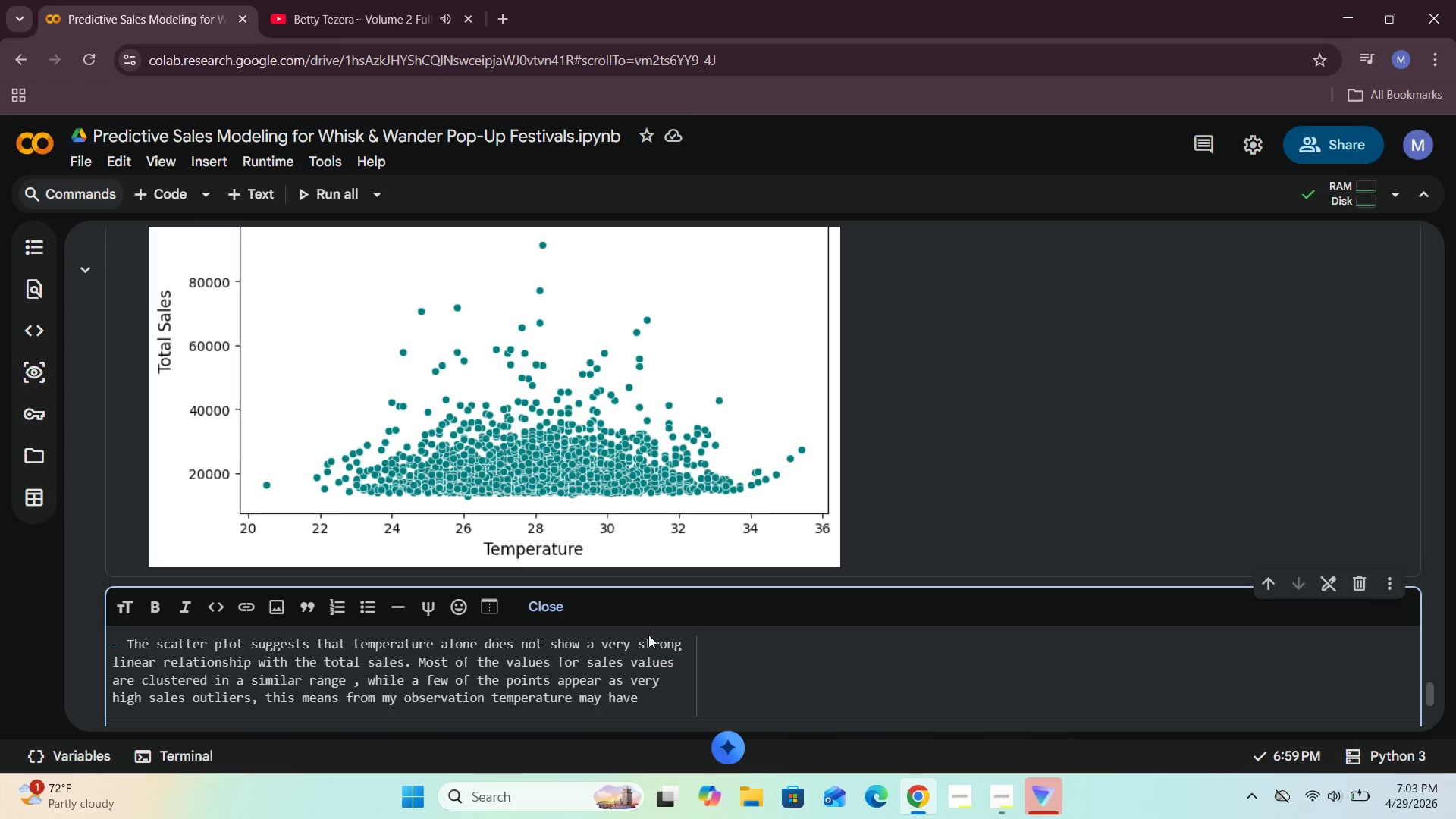 
type(sme influences , but )
 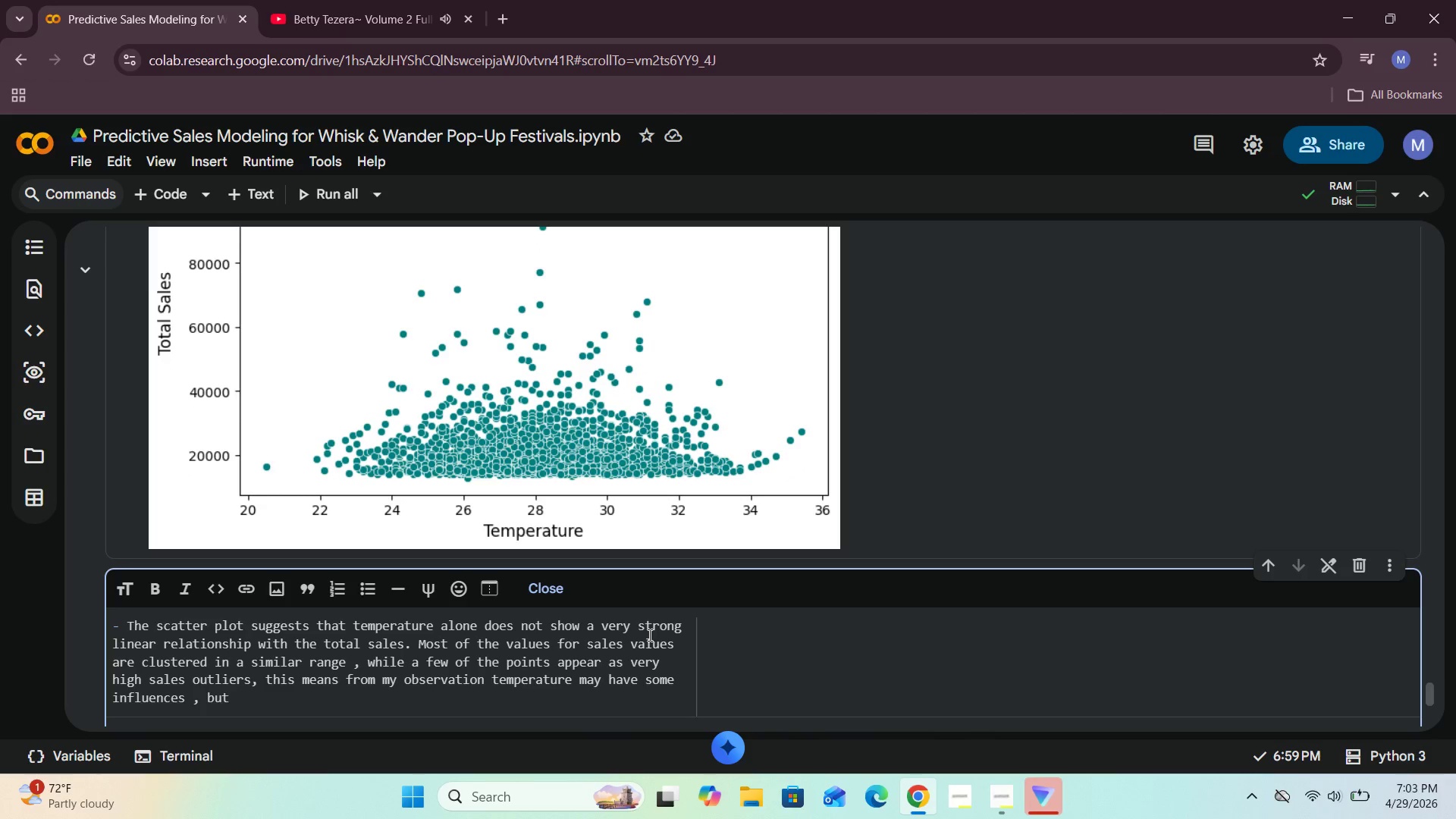 
hold_key(key=O, duration=0.33)
 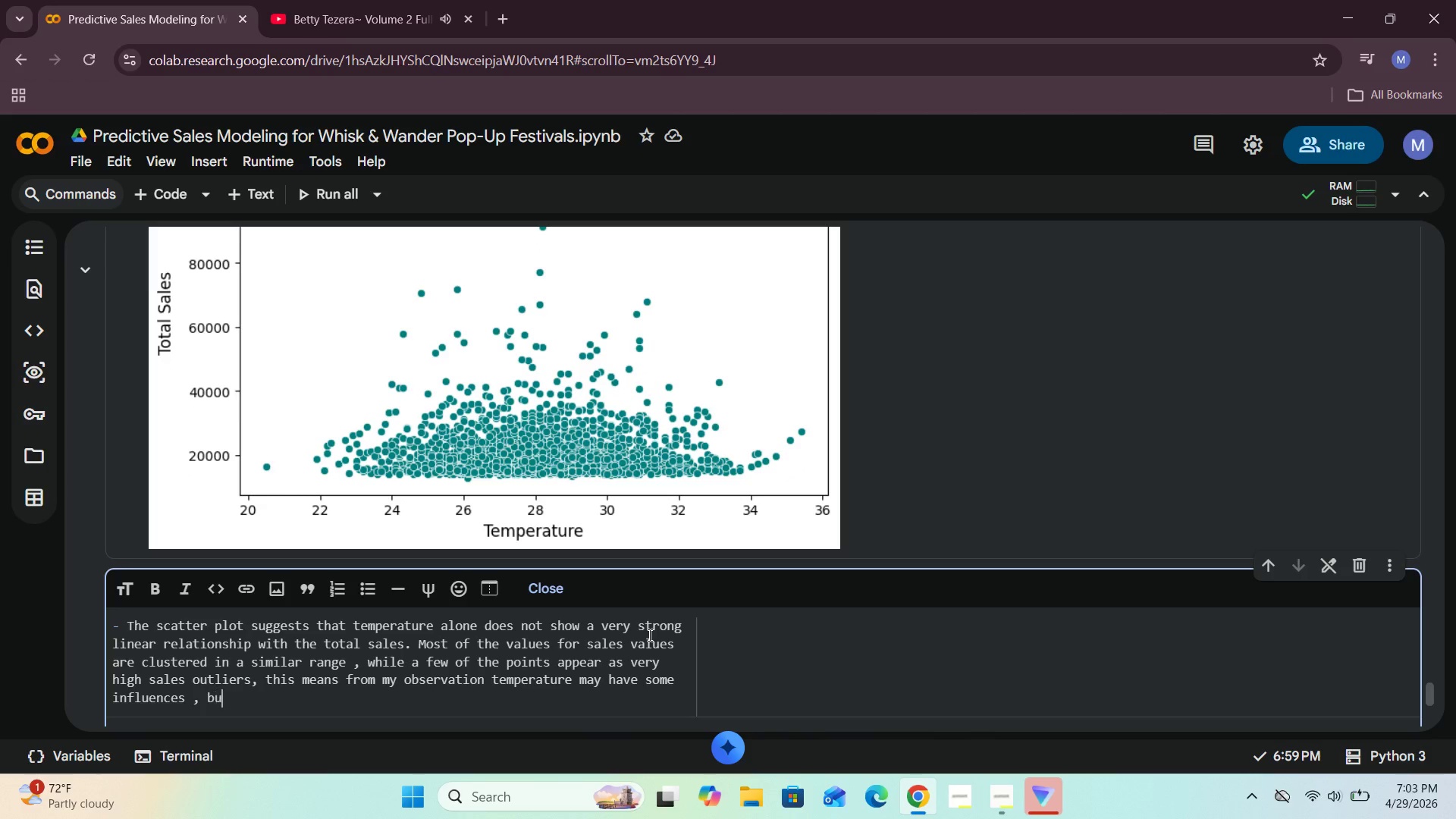 
type(it is liekl)
key(Backspace)
key(Backspace)
key(Backspace)
type(kely not the only d)
key(Backspace)
type(factor affecting the totl)
key(Backspace)
type(alk )
key(Backspace)
key(Backspace)
key(Backspace)
type(l cells)
key(Backspace)
key(Backspace)
key(Backspace)
key(Backspace)
key(Backspace)
type(d)
key(Backspace)
type(sales.)
 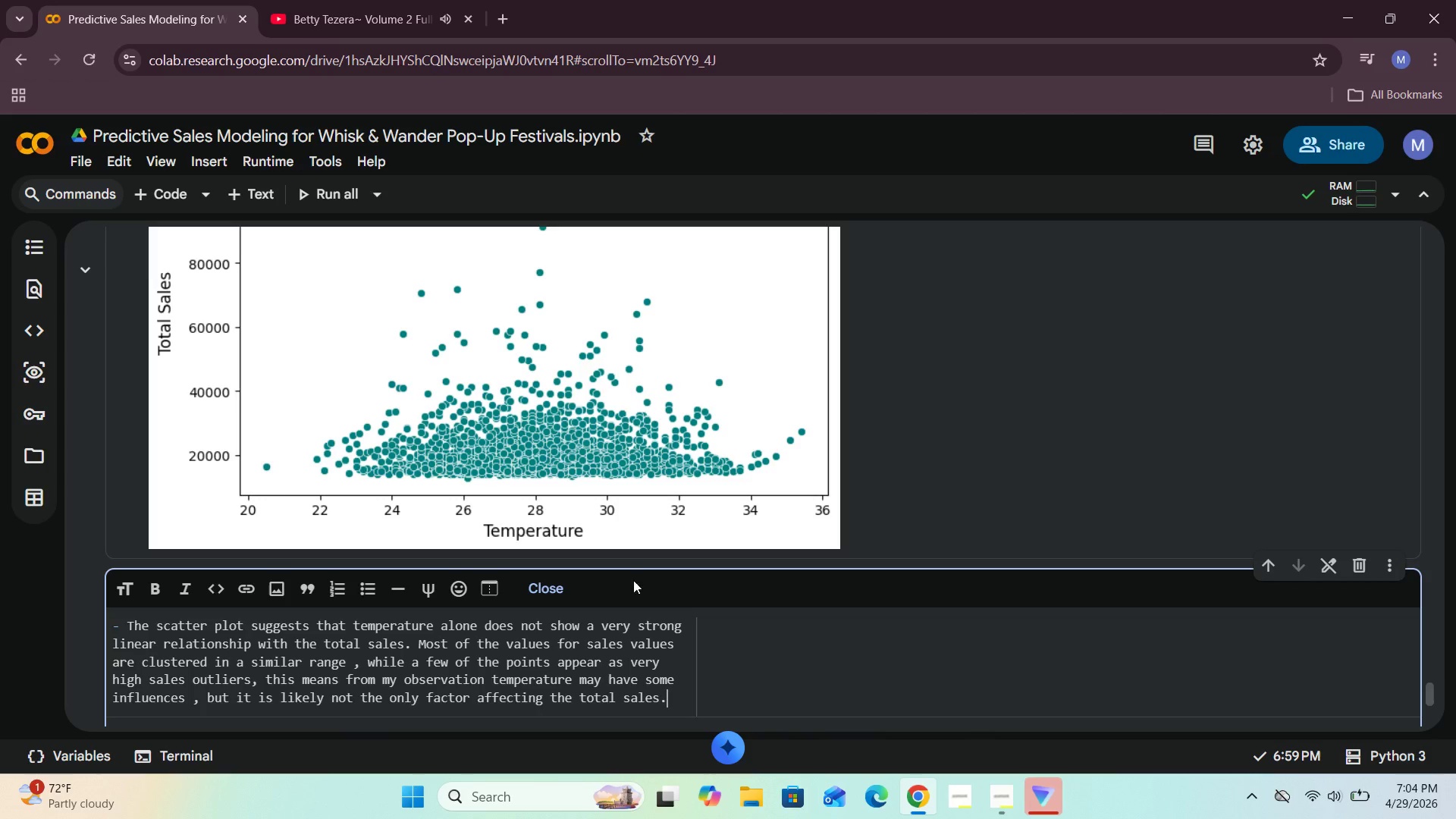 
scroll: coordinate [351, 507], scroll_direction: down, amount: 3.0
 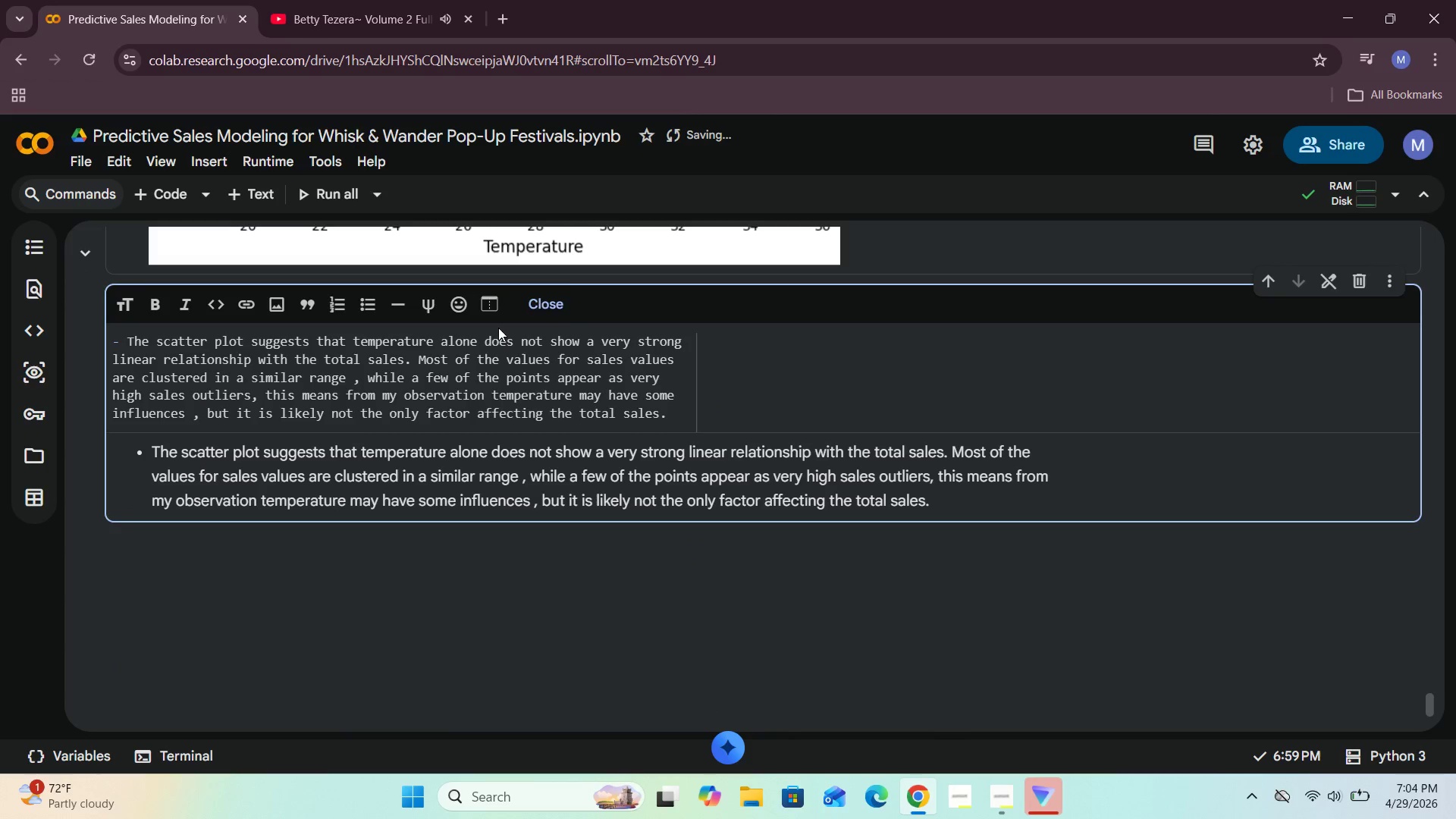 
left_click([544, 297])
 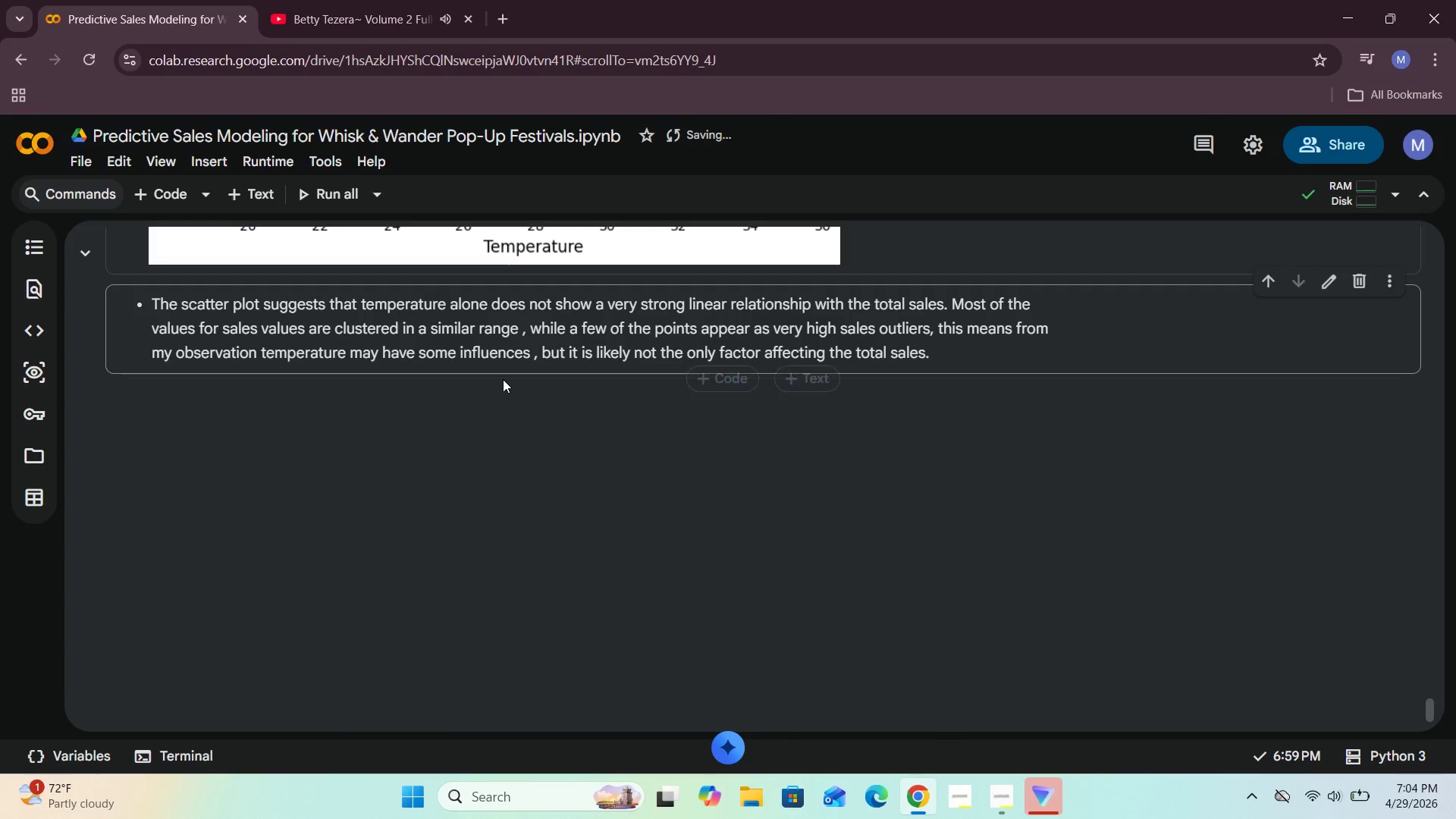 
scroll: coordinate [503, 379], scroll_direction: up, amount: 2.0
 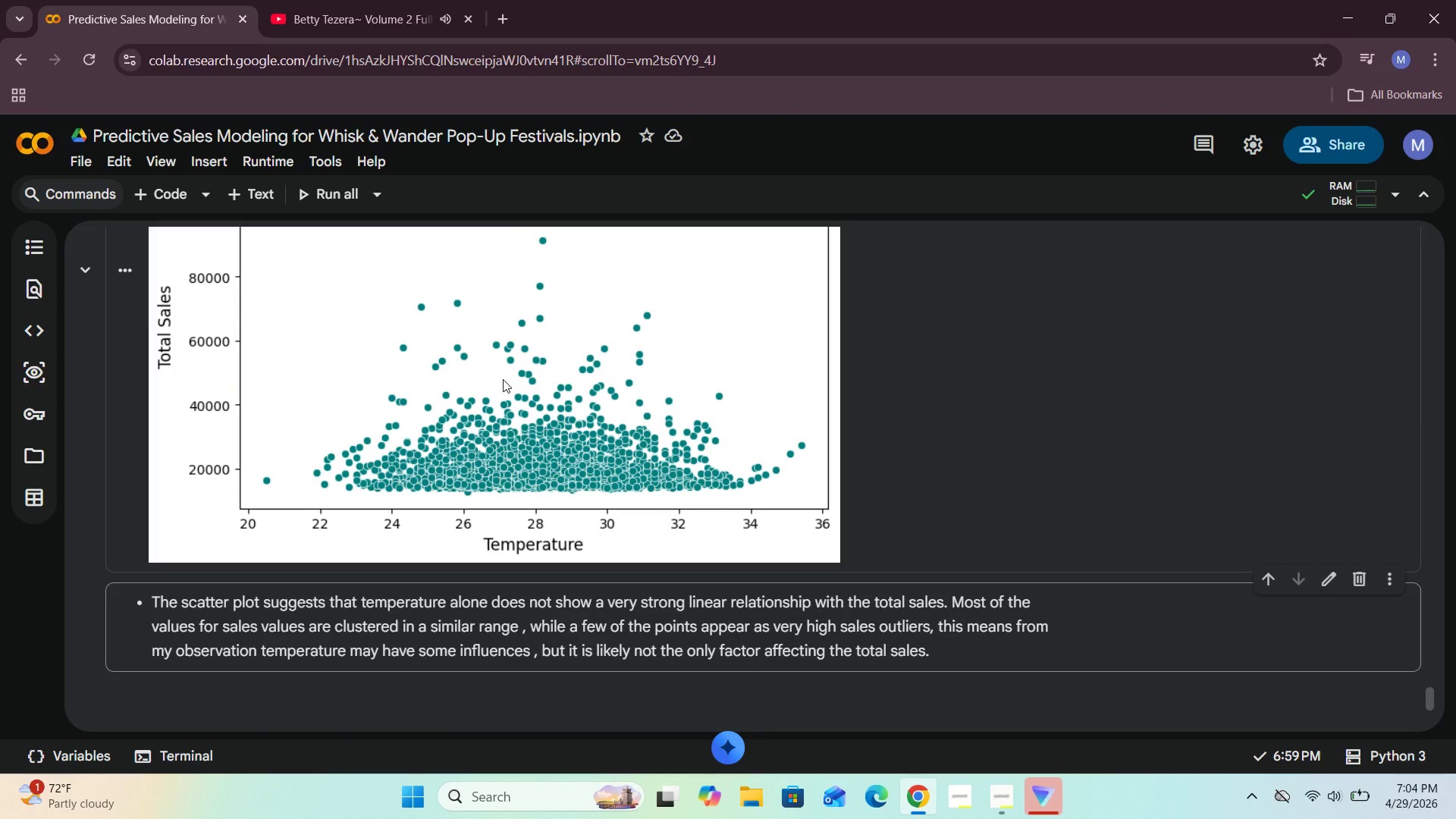 
scroll: coordinate [497, 384], scroll_direction: down, amount: 2.0
 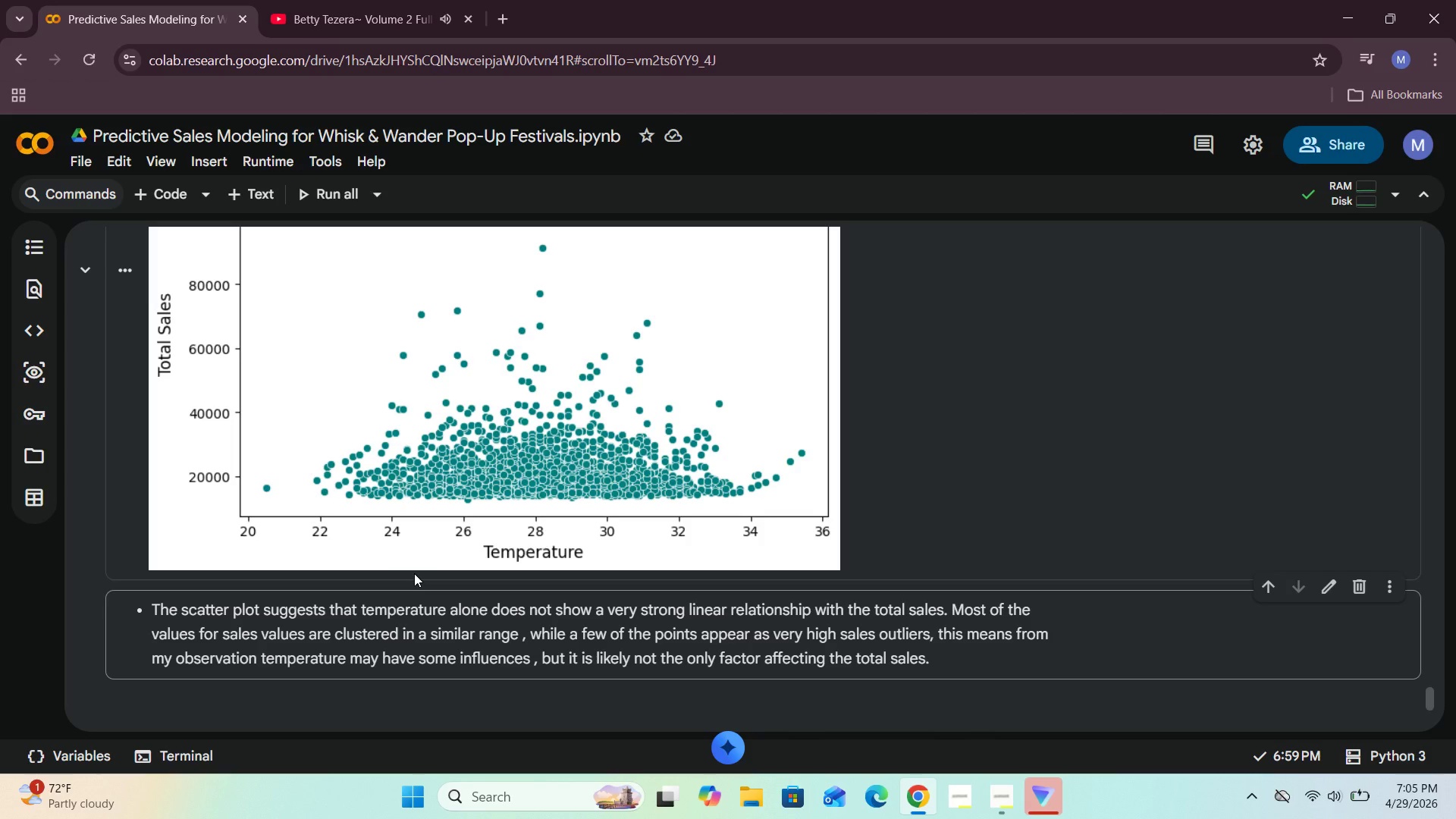 
wait(78.36)
 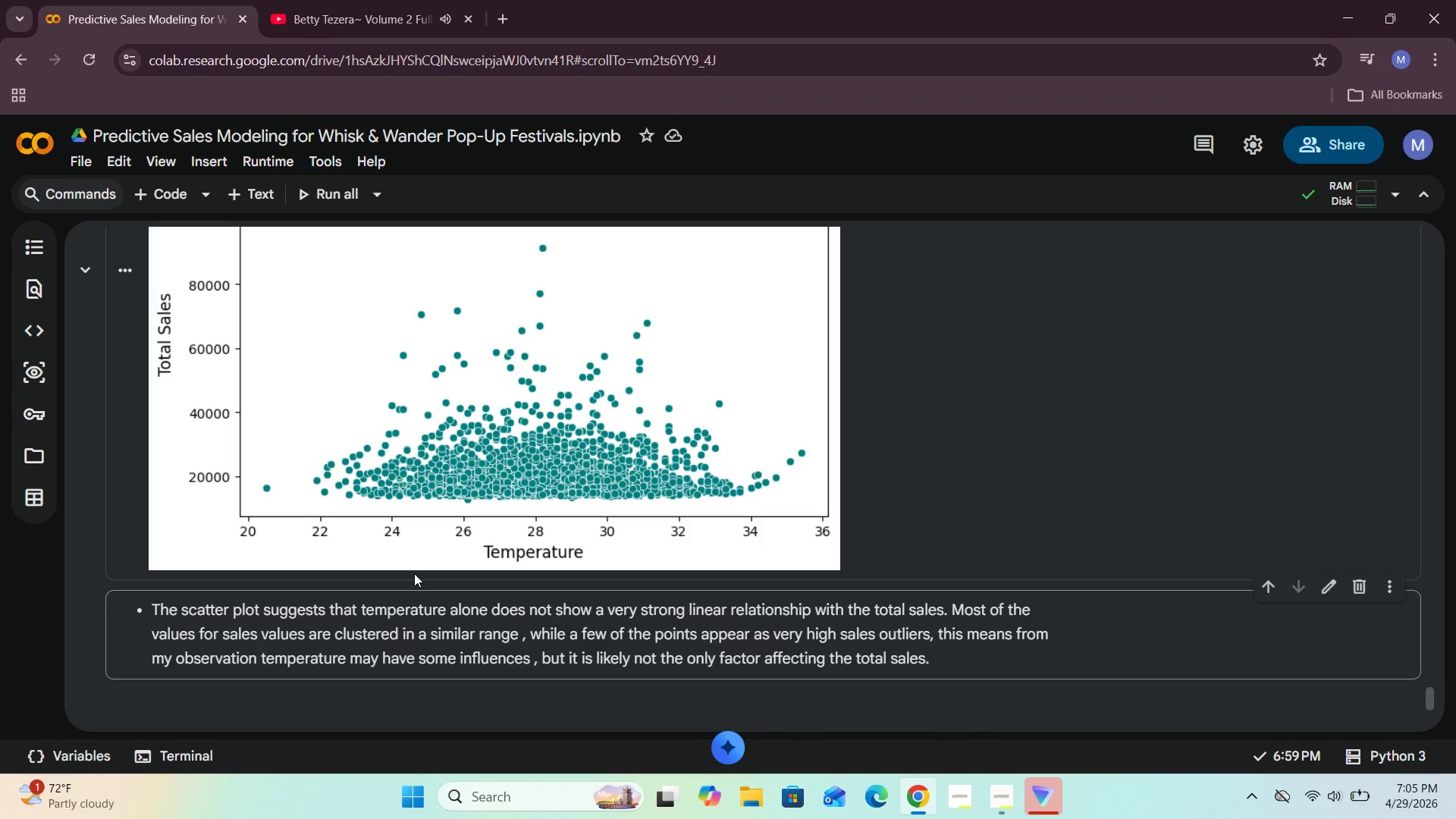 
scroll: coordinate [462, 589], scroll_direction: down, amount: 1.0
 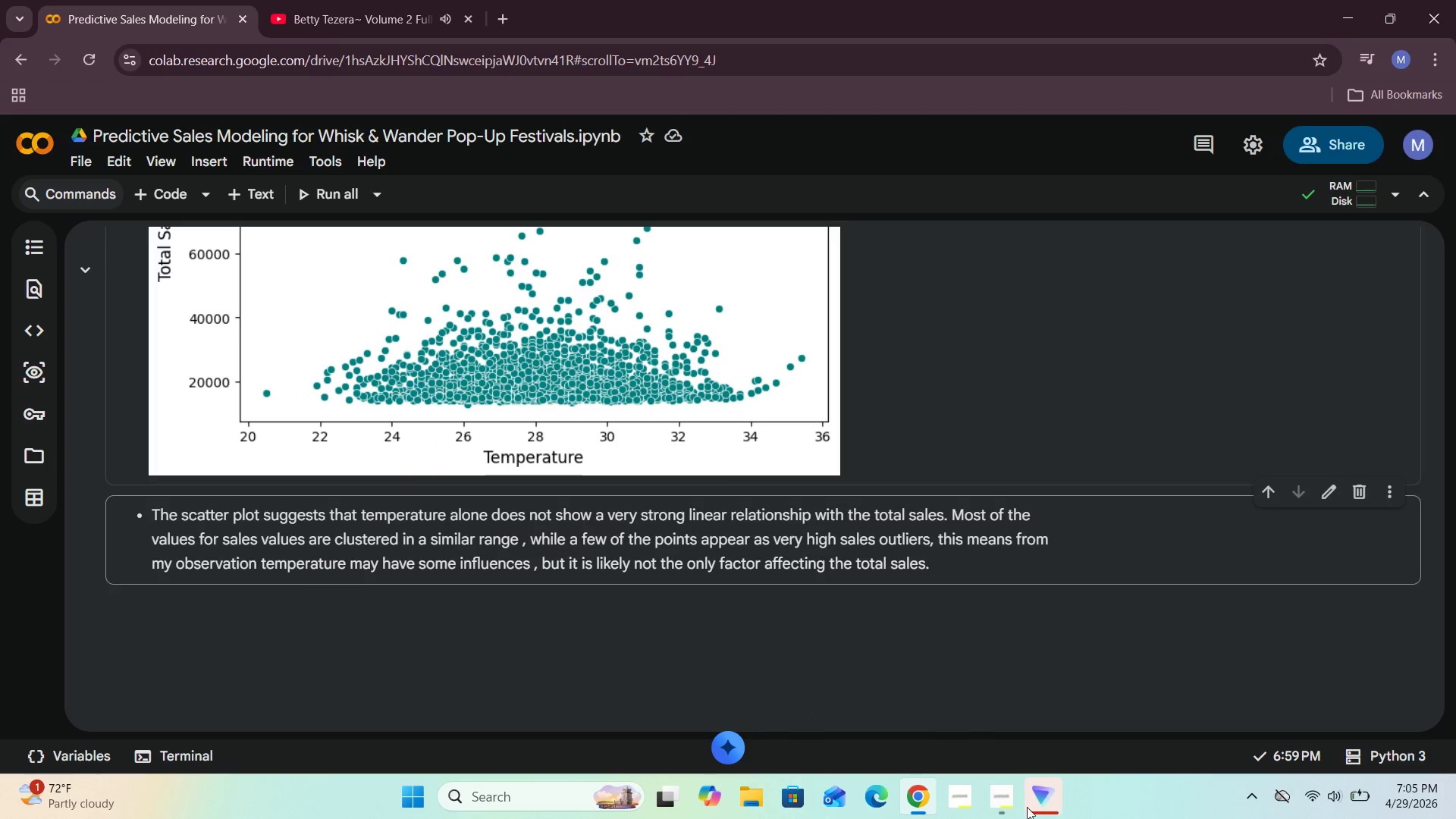 
left_click([1010, 807])